 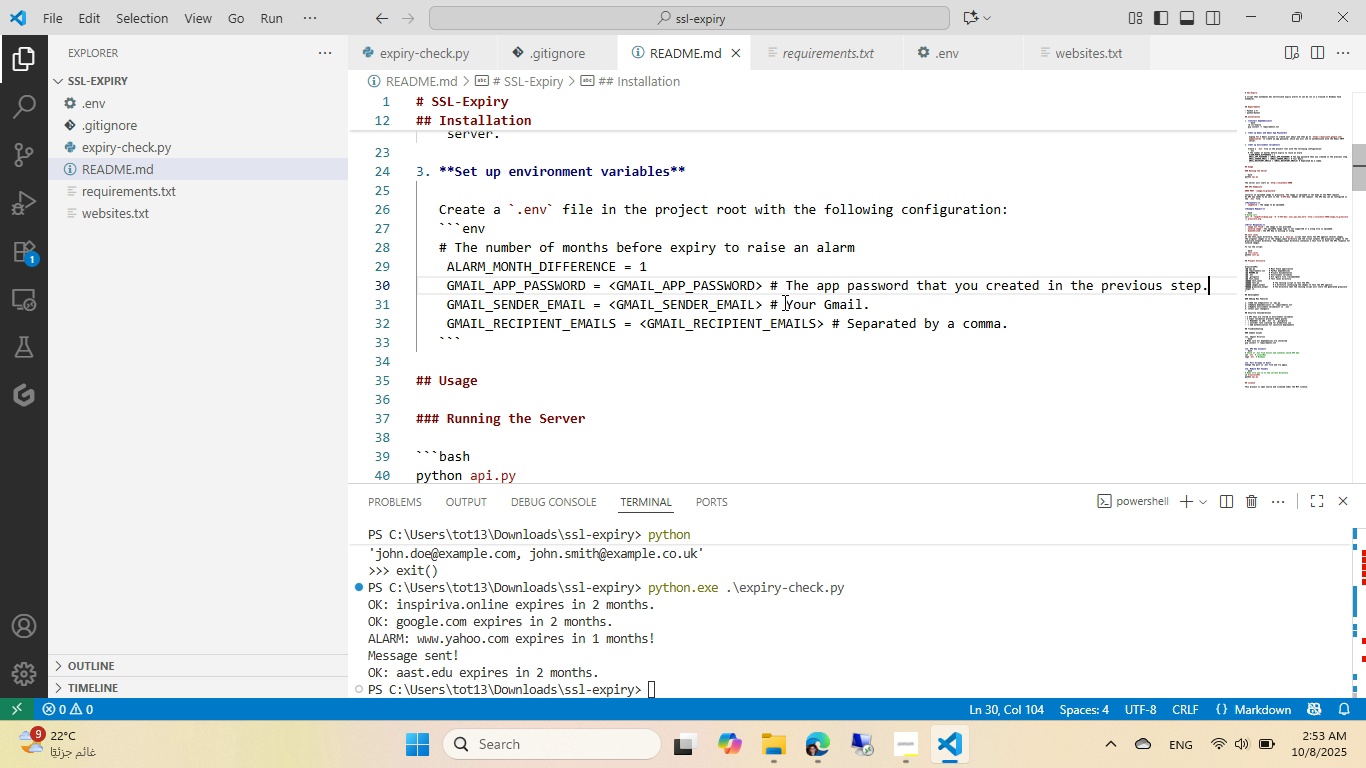 
scroll: coordinate [610, 305], scroll_direction: down, amount: 3.0
 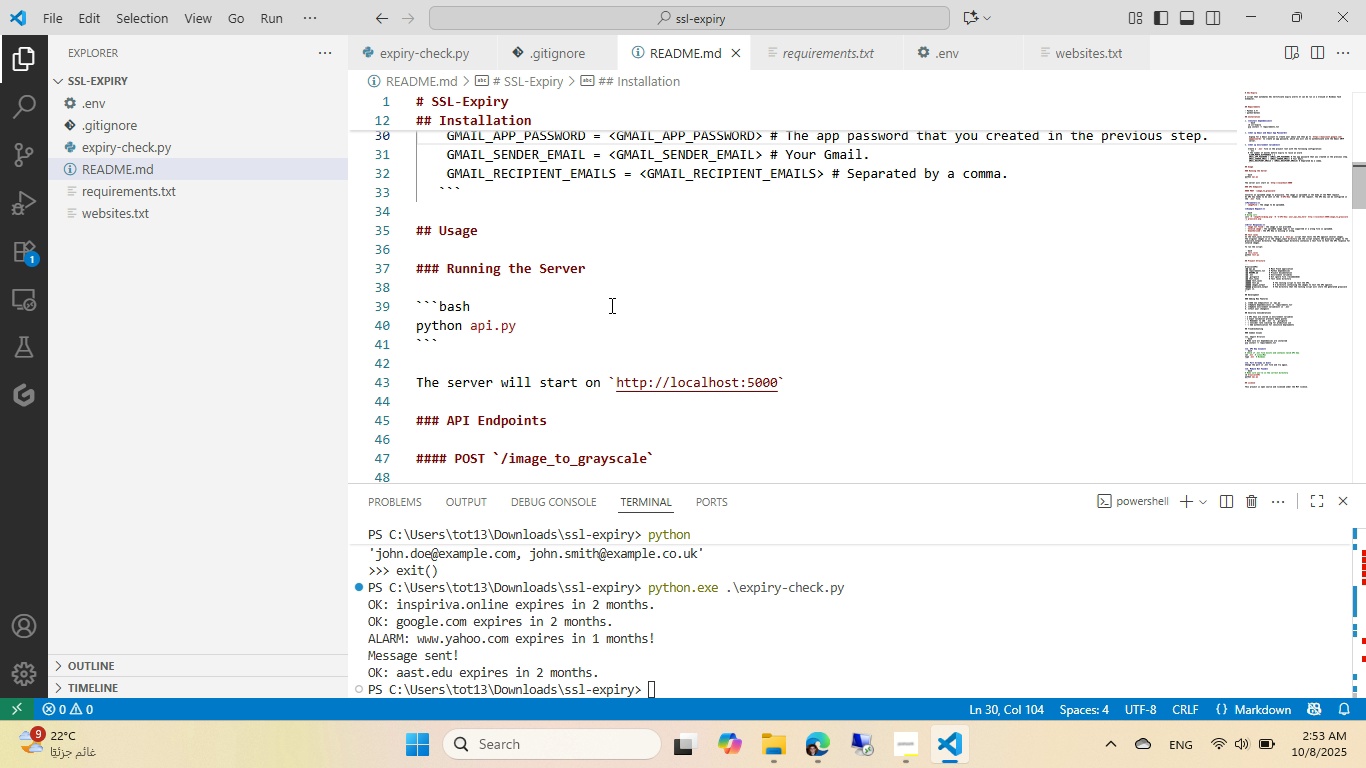 
wait(9.19)
 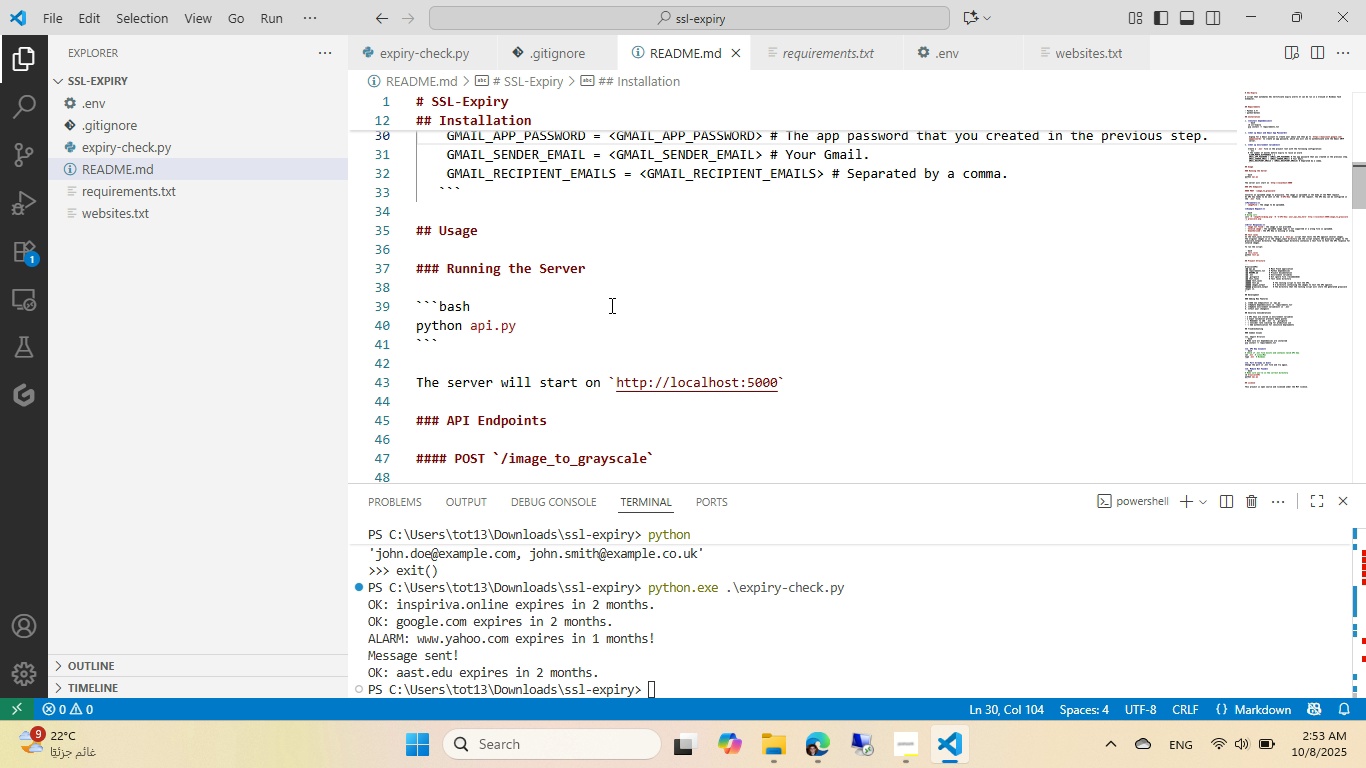 
left_click([825, 735])
 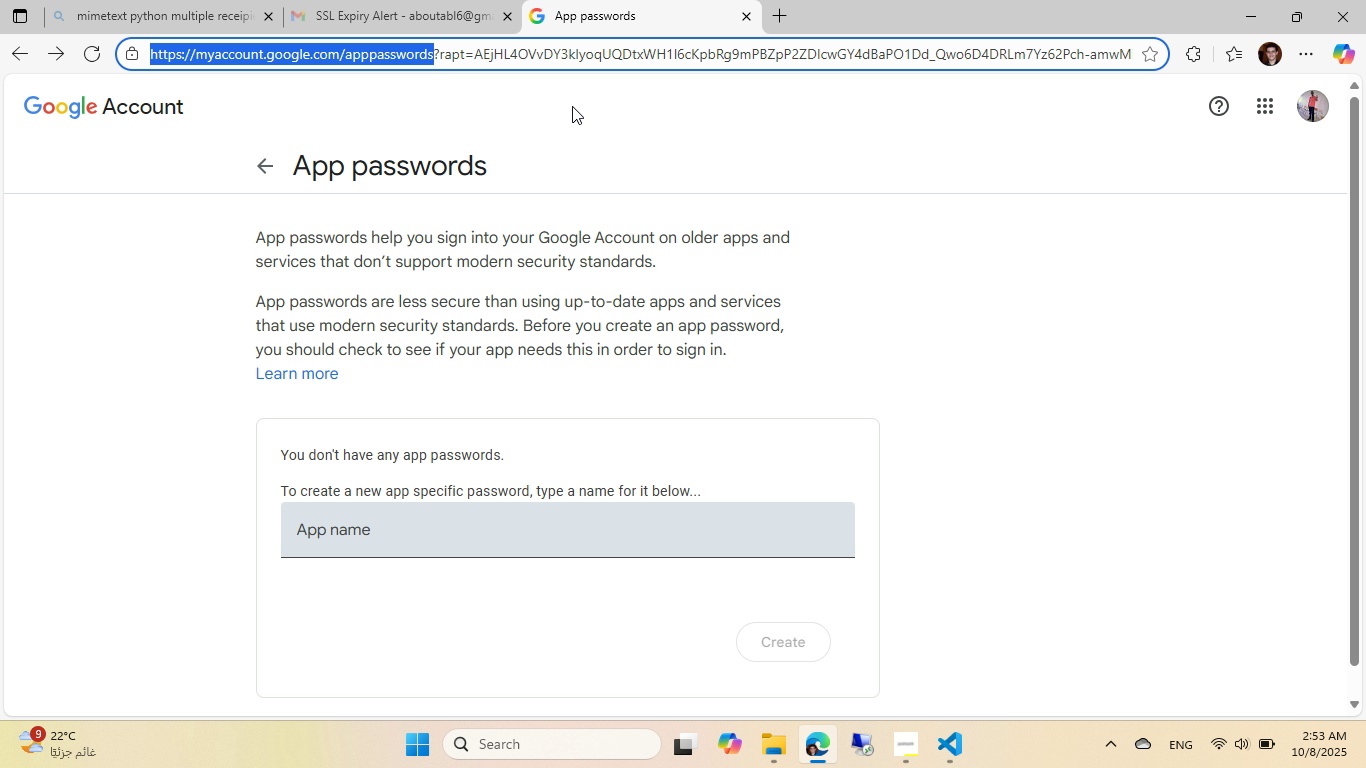 
left_click([573, 107])
 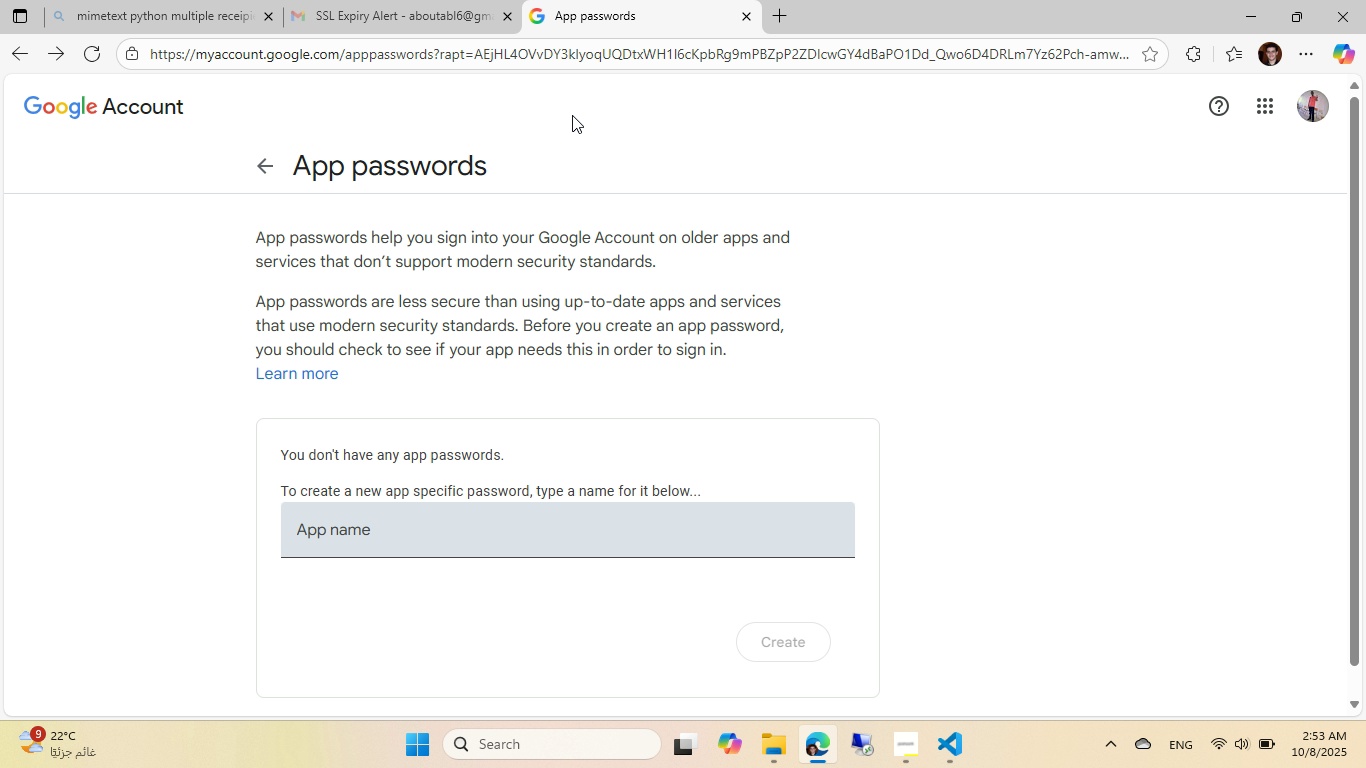 
key(Control+ControlLeft)
 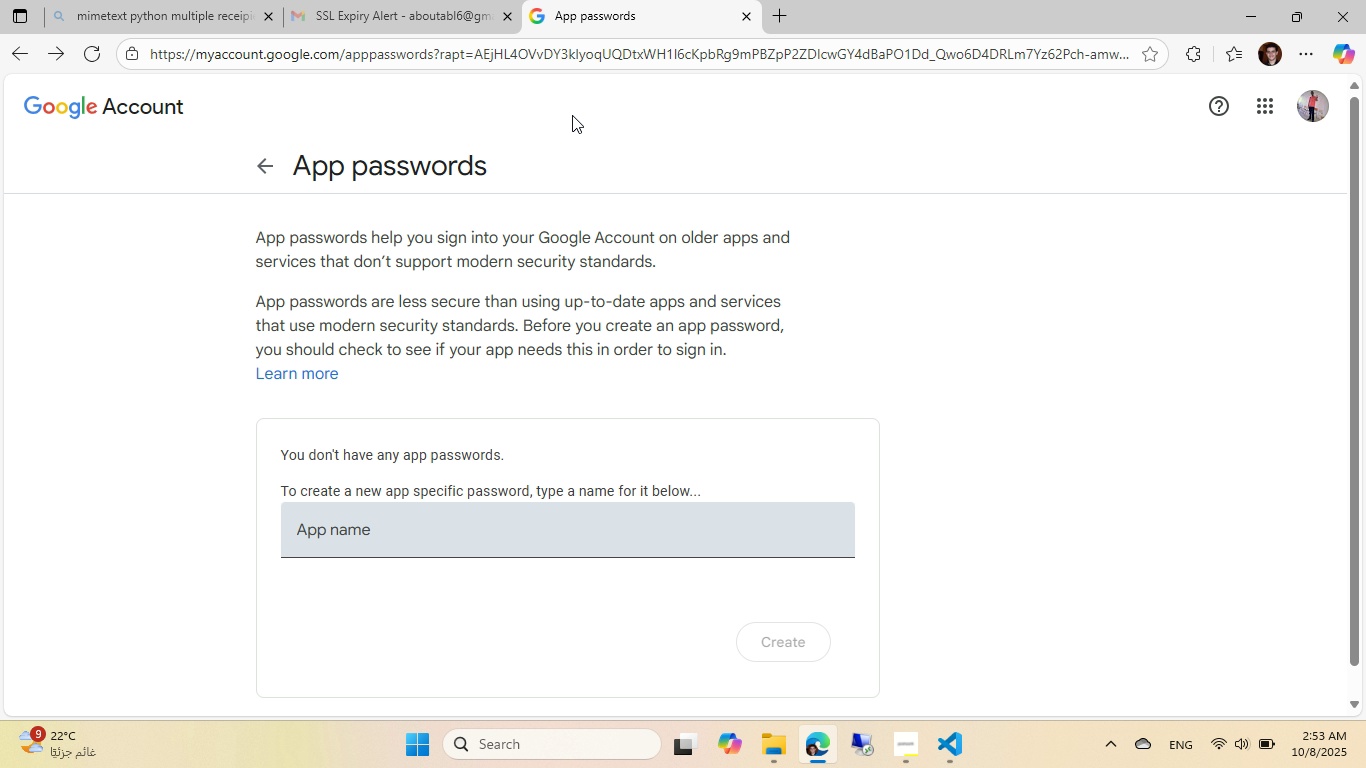 
key(Control+W)
 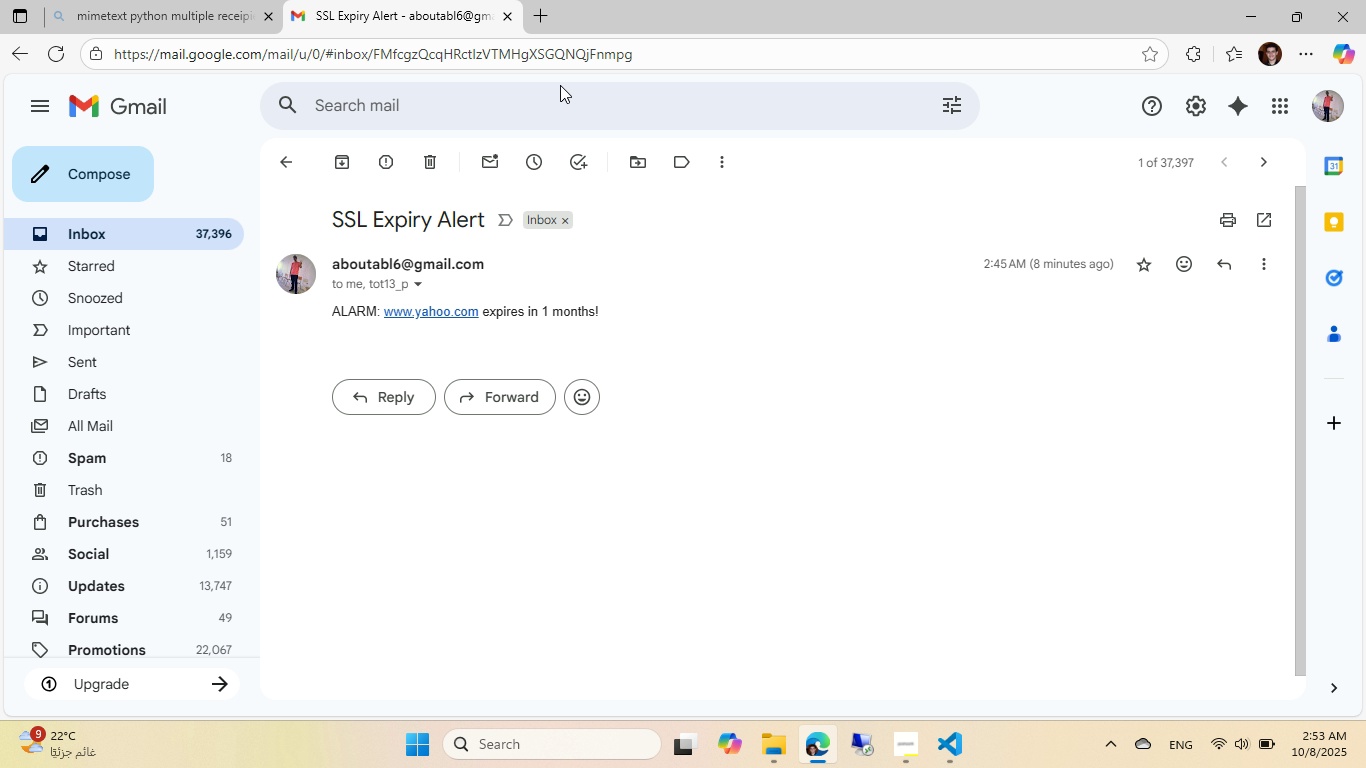 
key(Control+ControlLeft)
 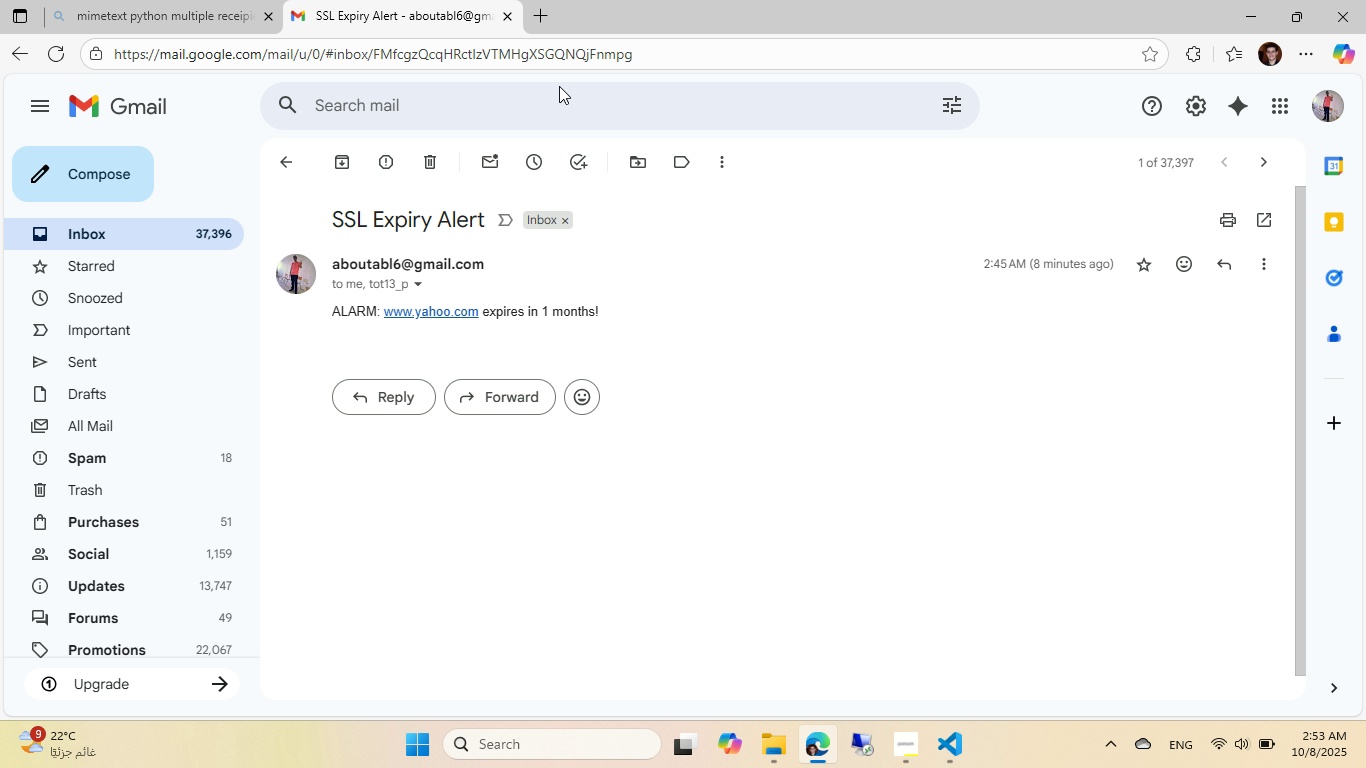 
key(Control+W)
 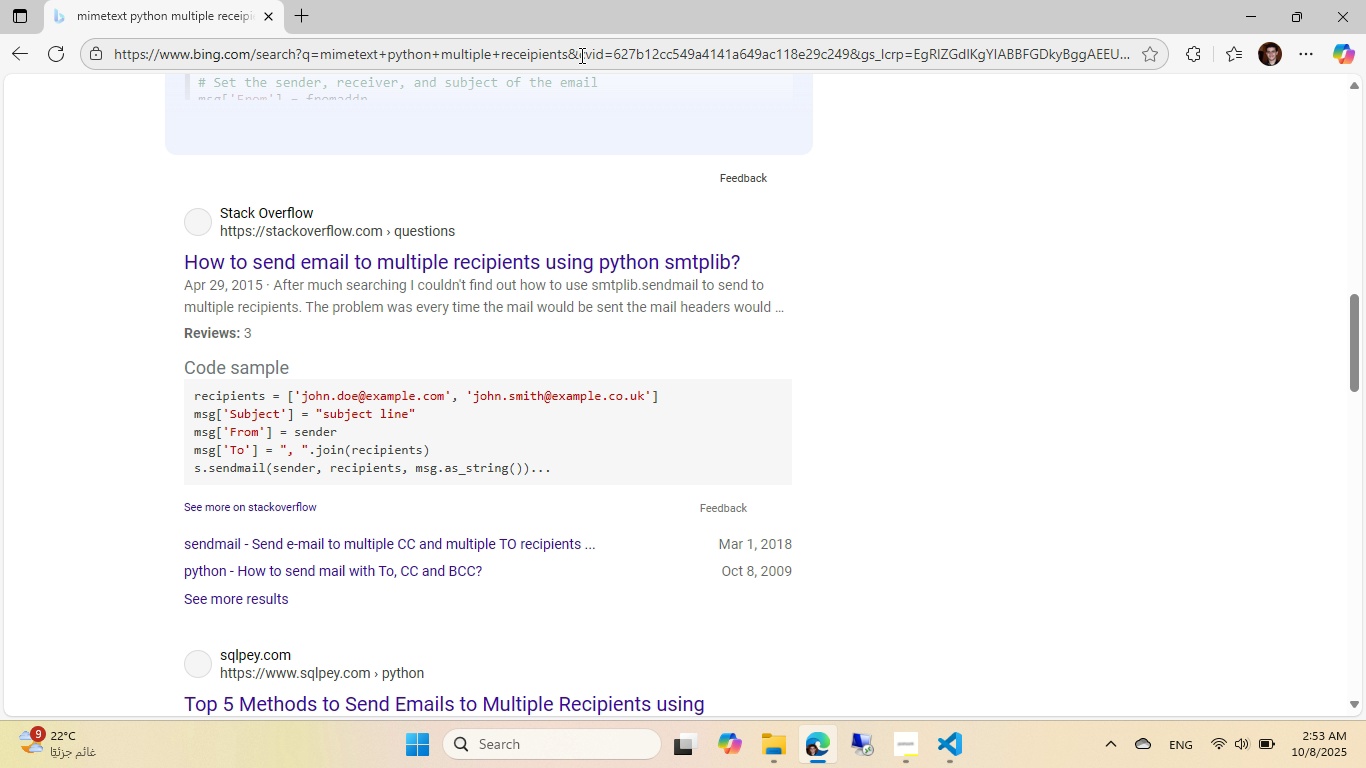 
left_click([580, 55])
 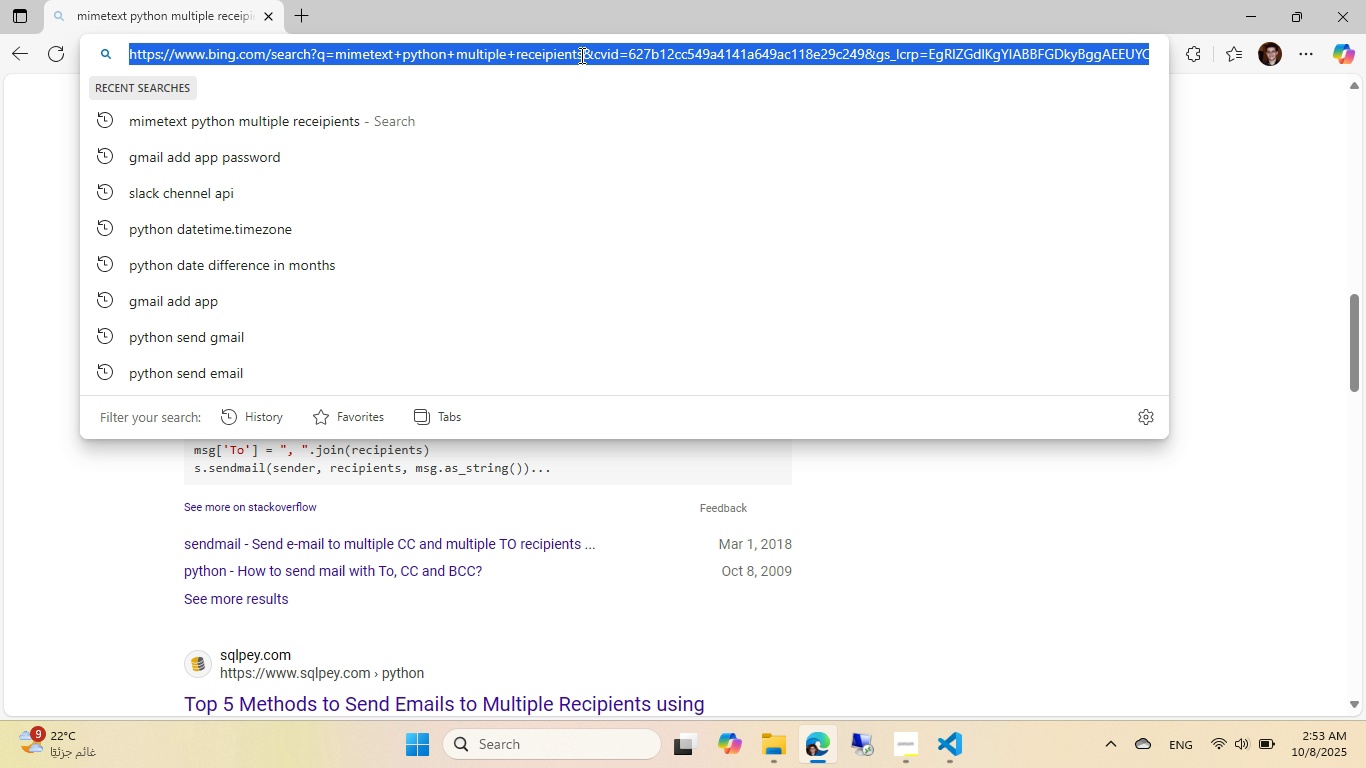 
type(example work)
 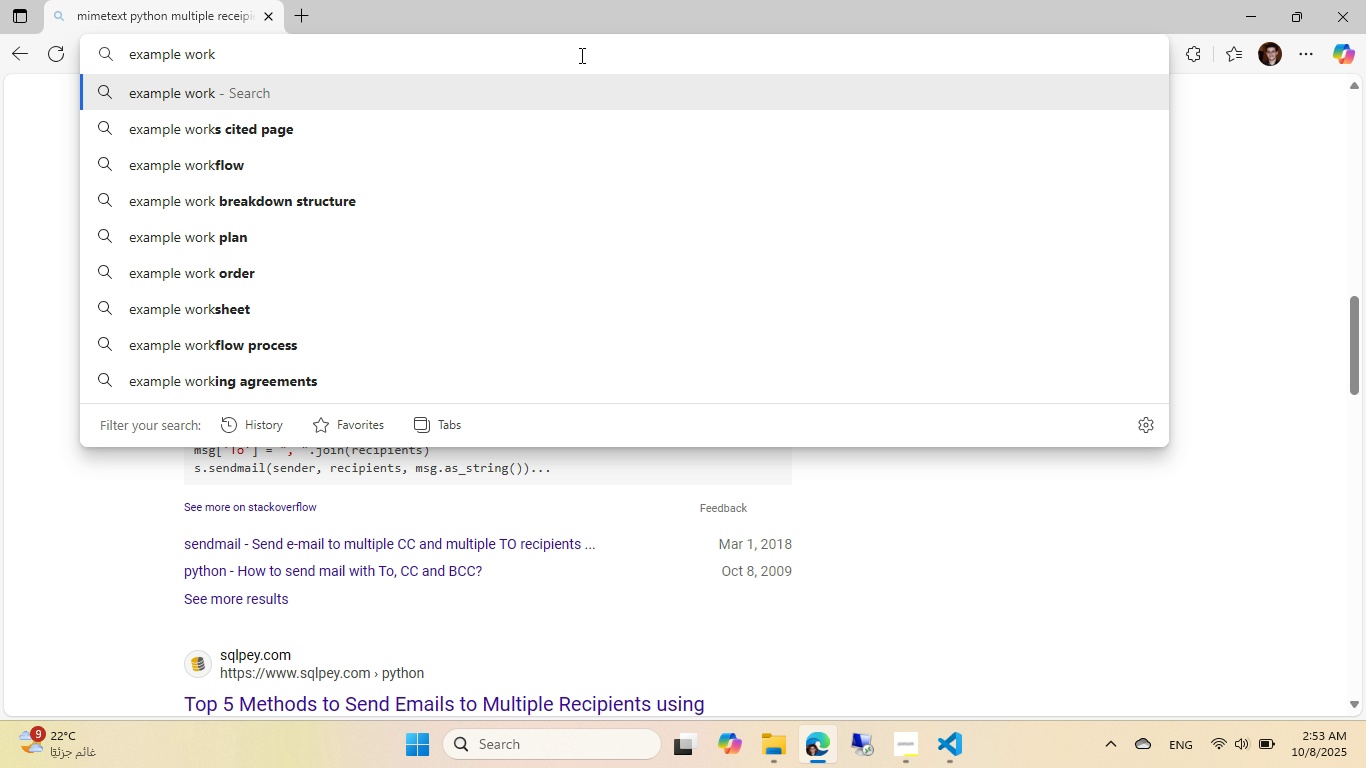 
key(Control+ControlLeft)
 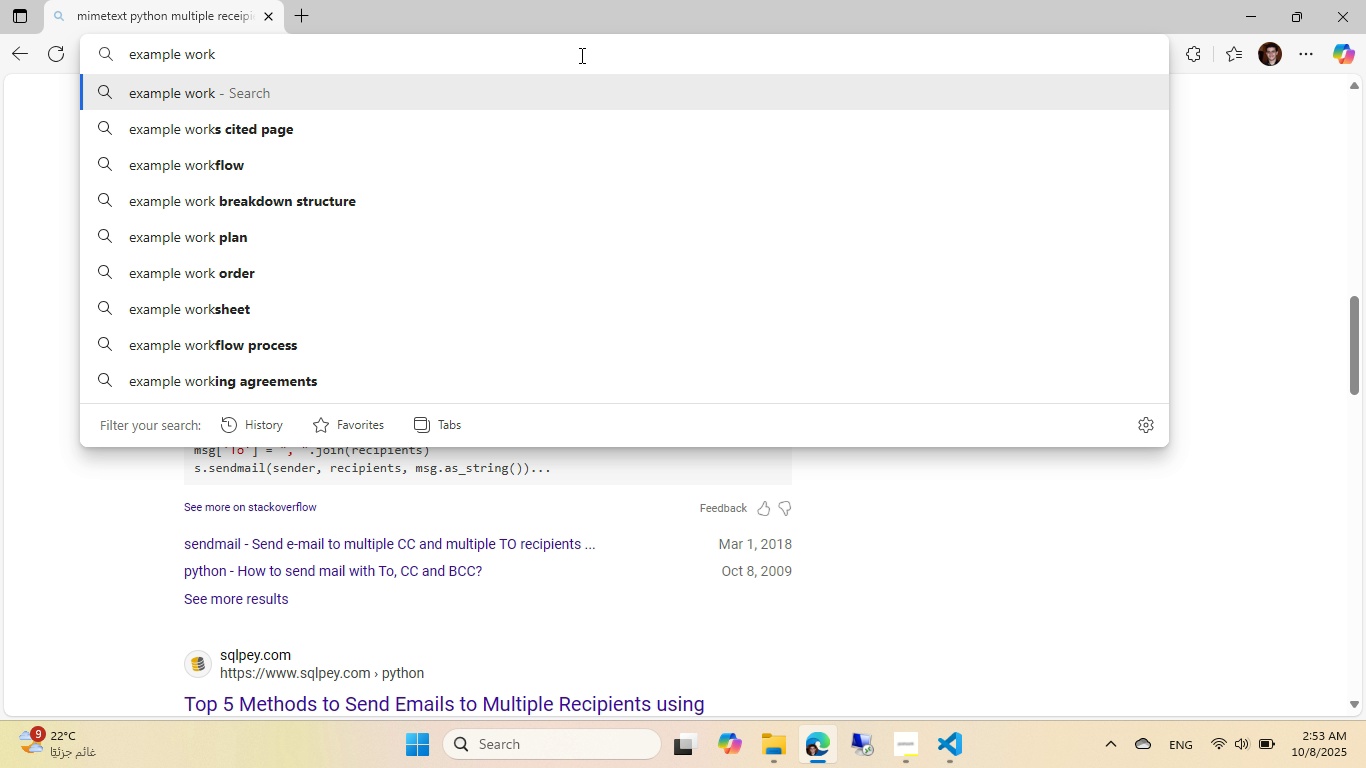 
key(Control+Backspace)
 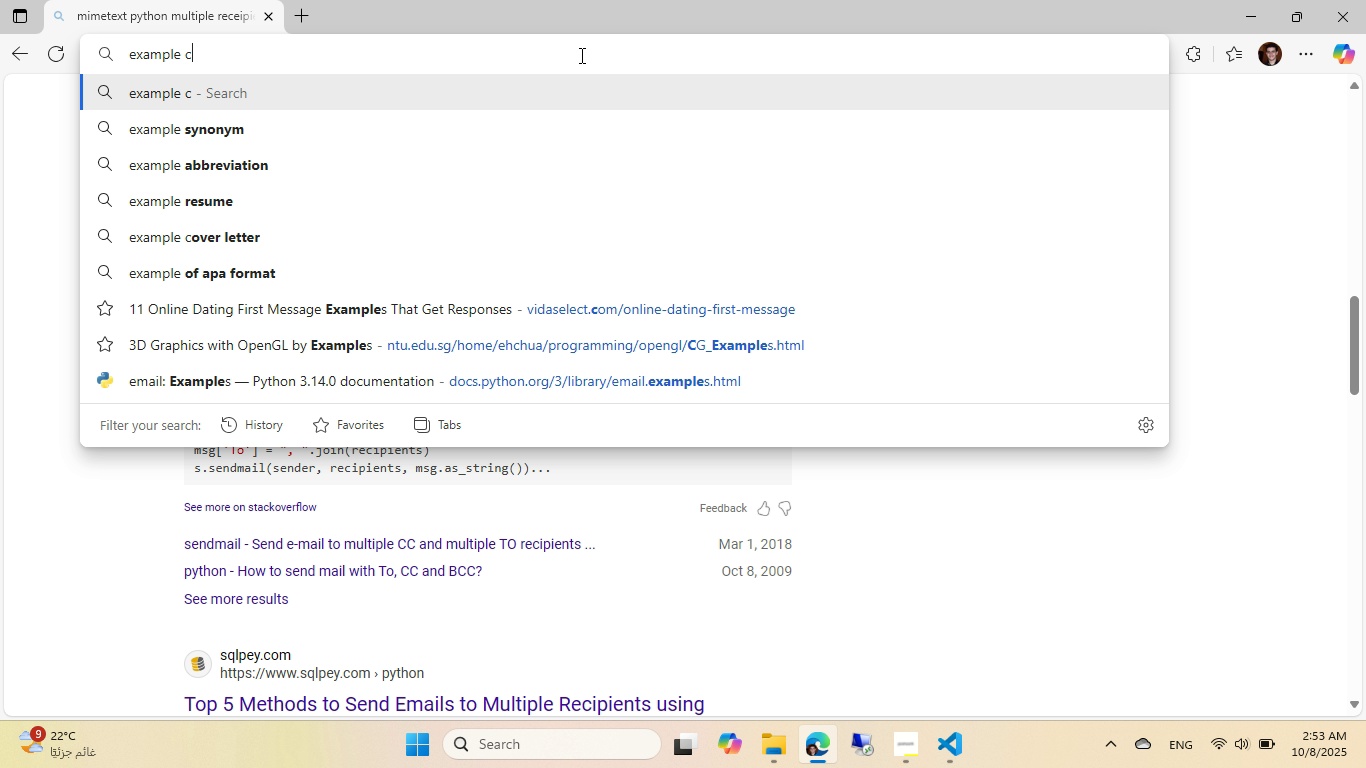 
type(cronjob)
 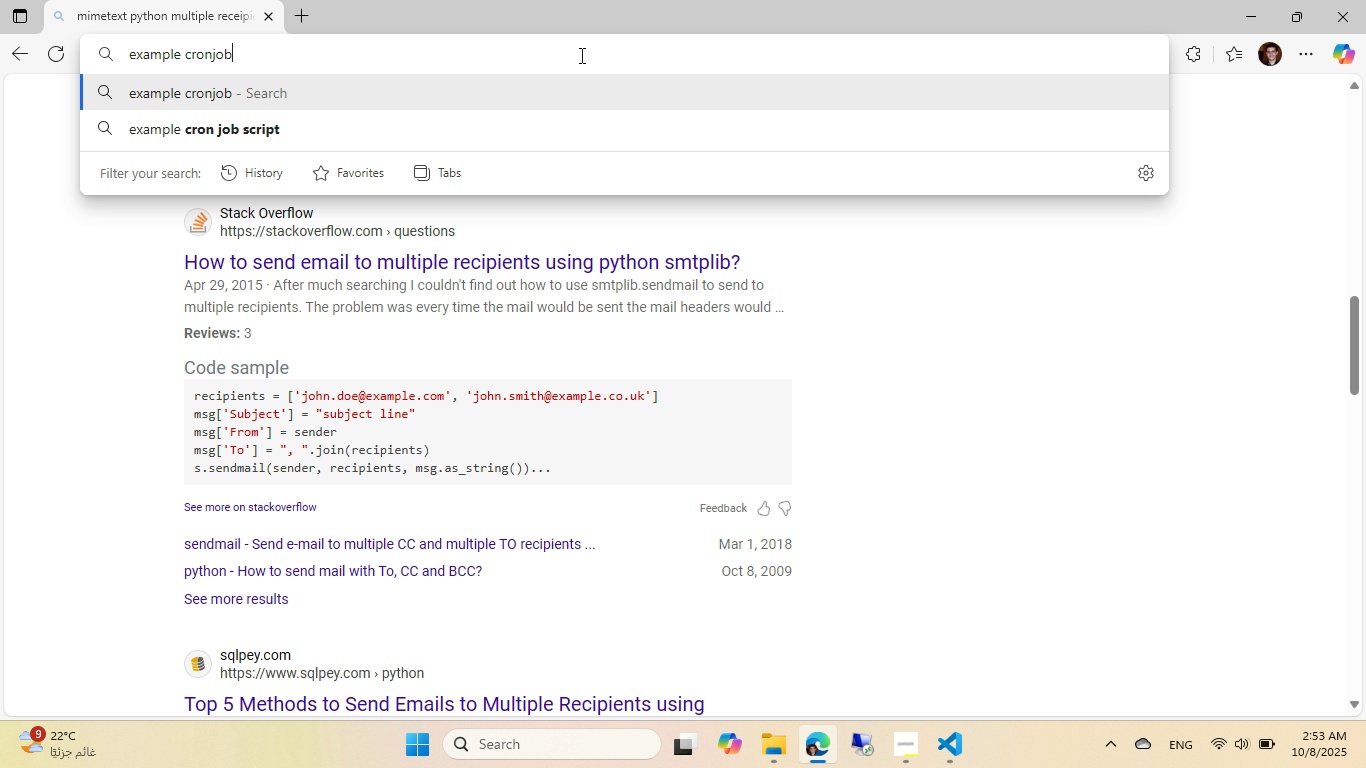 
key(Enter)
 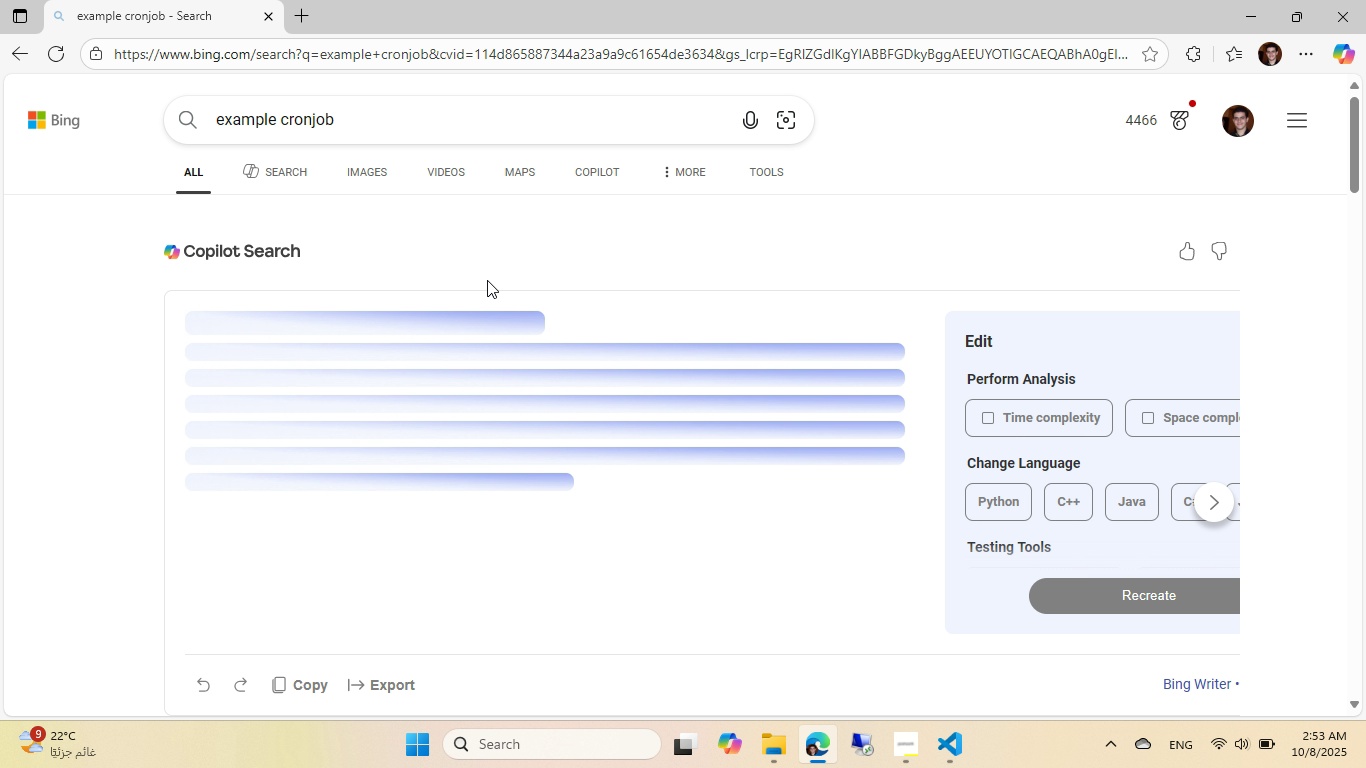 
wait(5.53)
 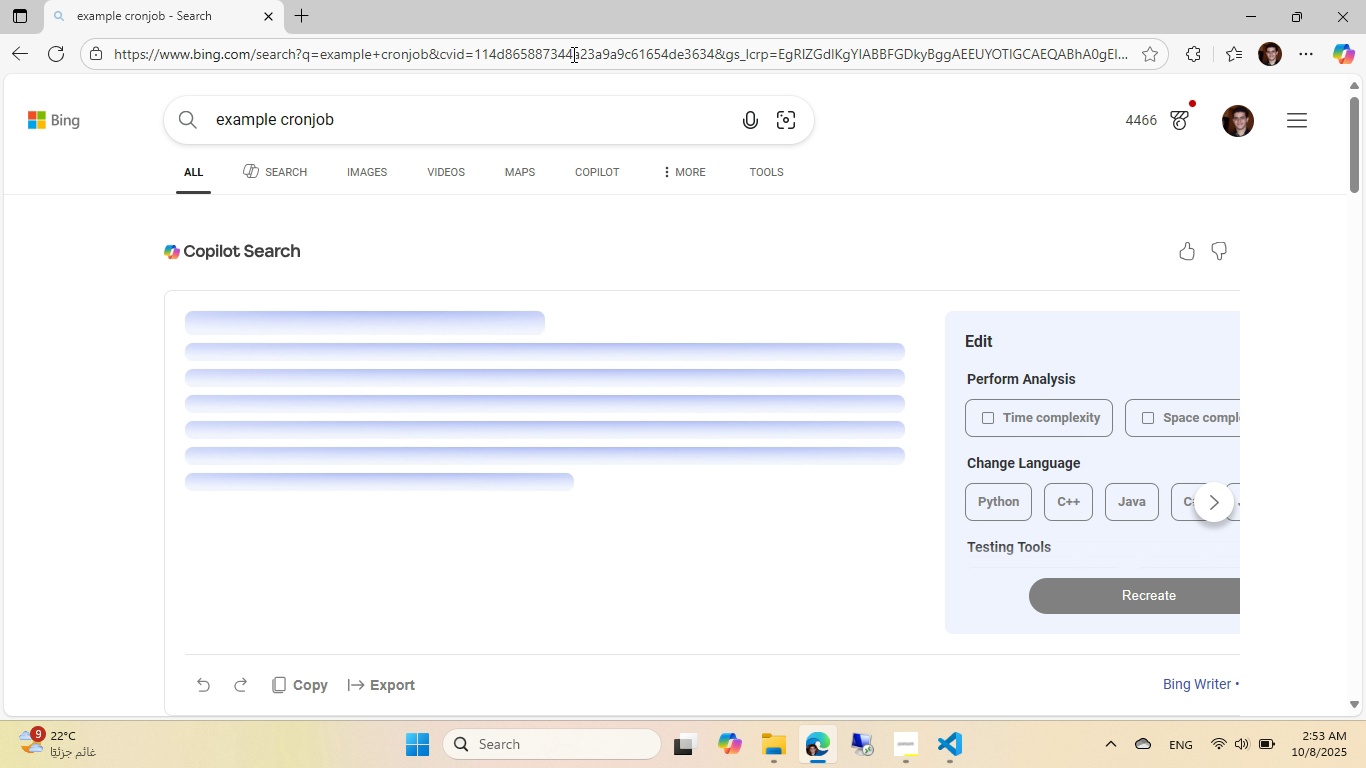 
scroll: coordinate [483, 301], scroll_direction: down, amount: 7.0